 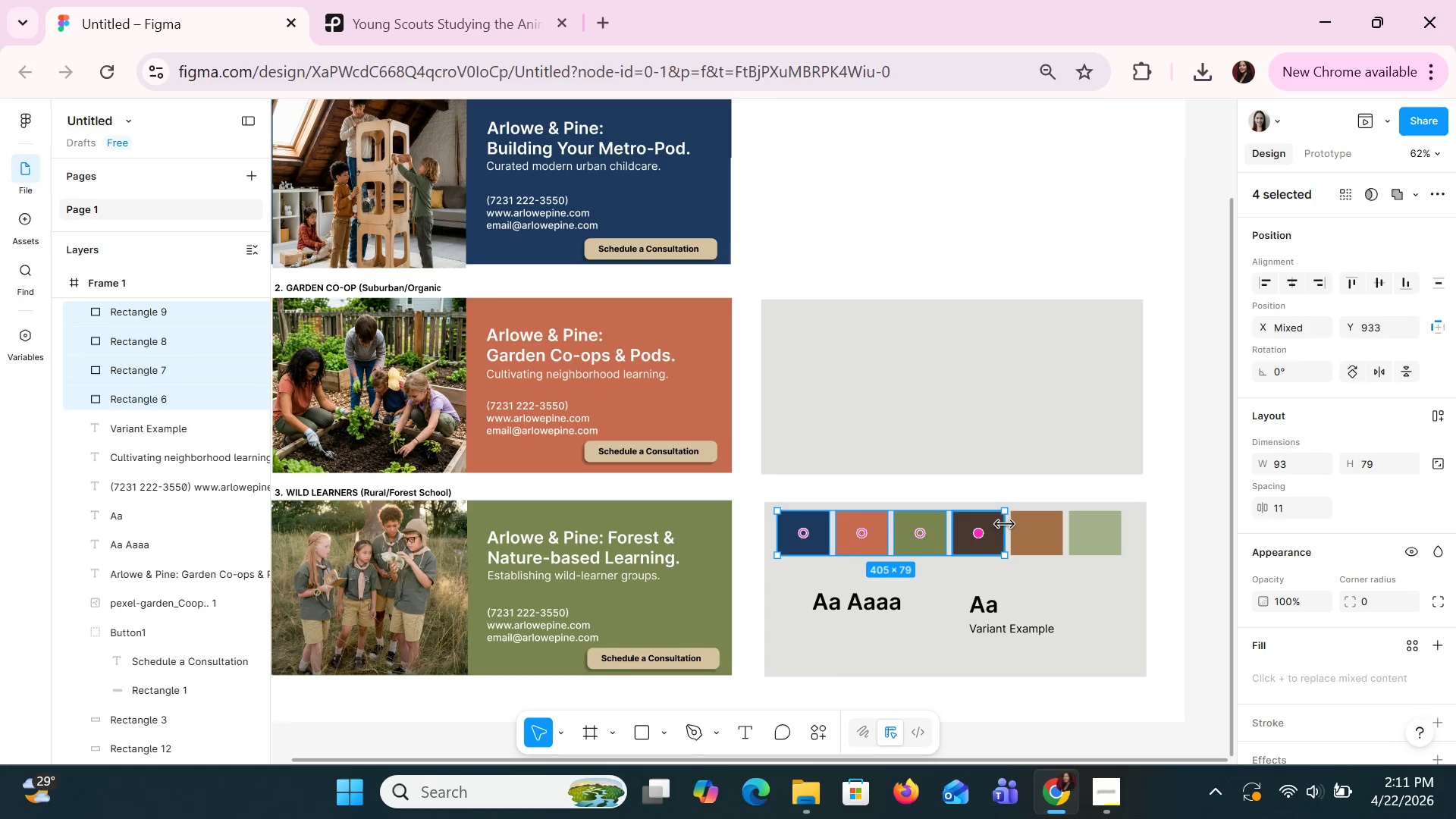 
left_click([1052, 522])
 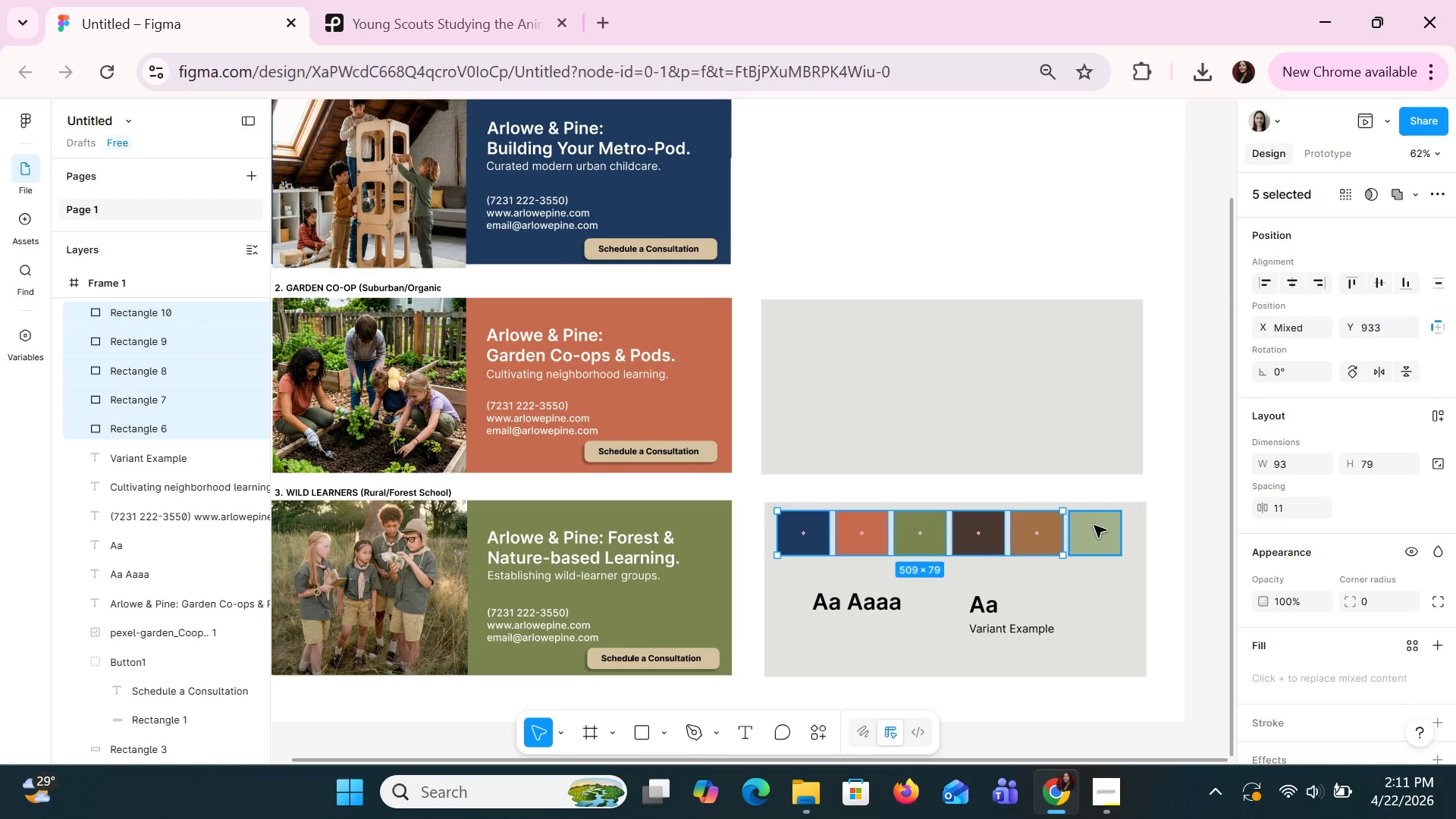 
left_click([1095, 526])
 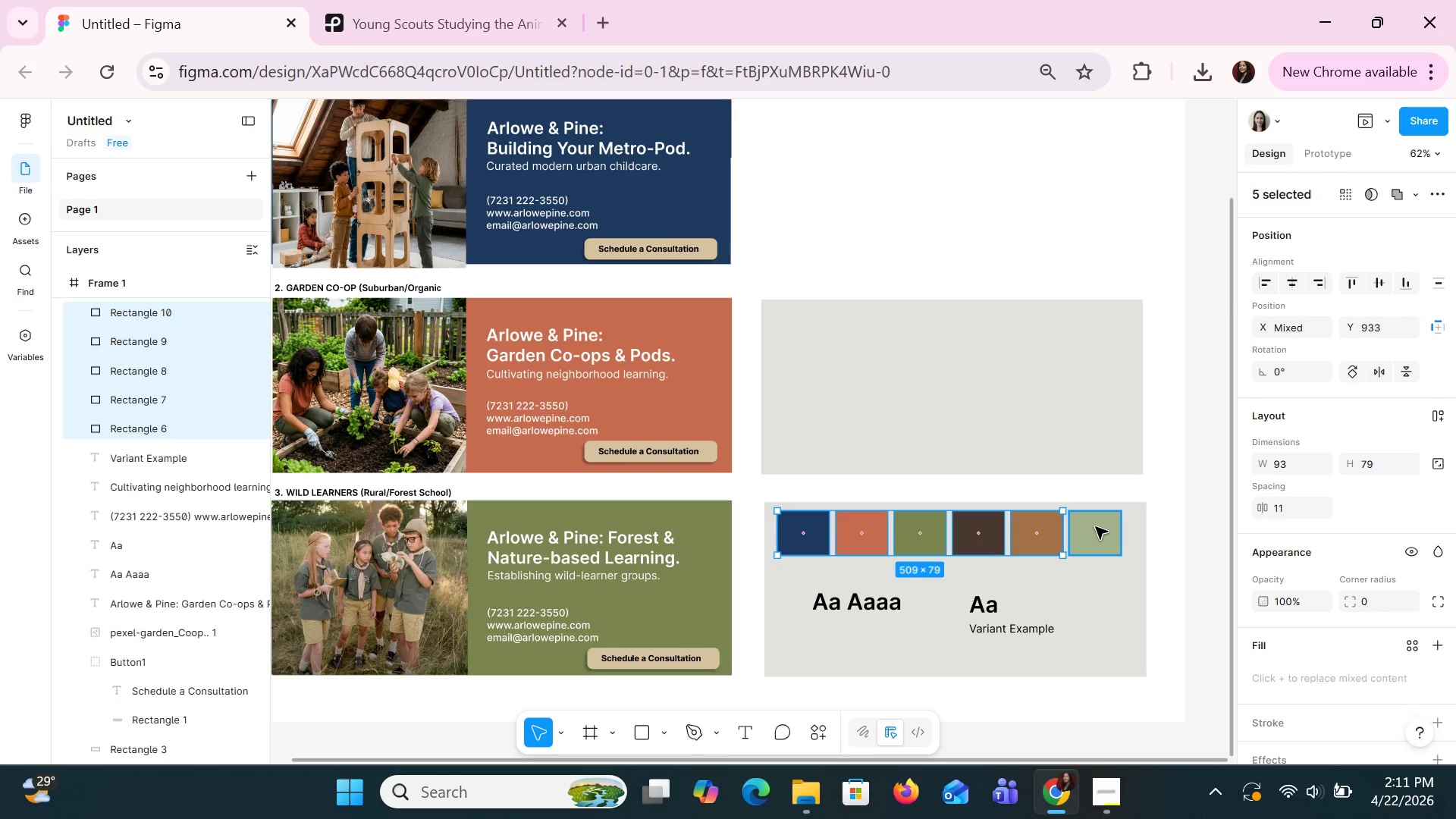 
key(Shift+ShiftLeft)
 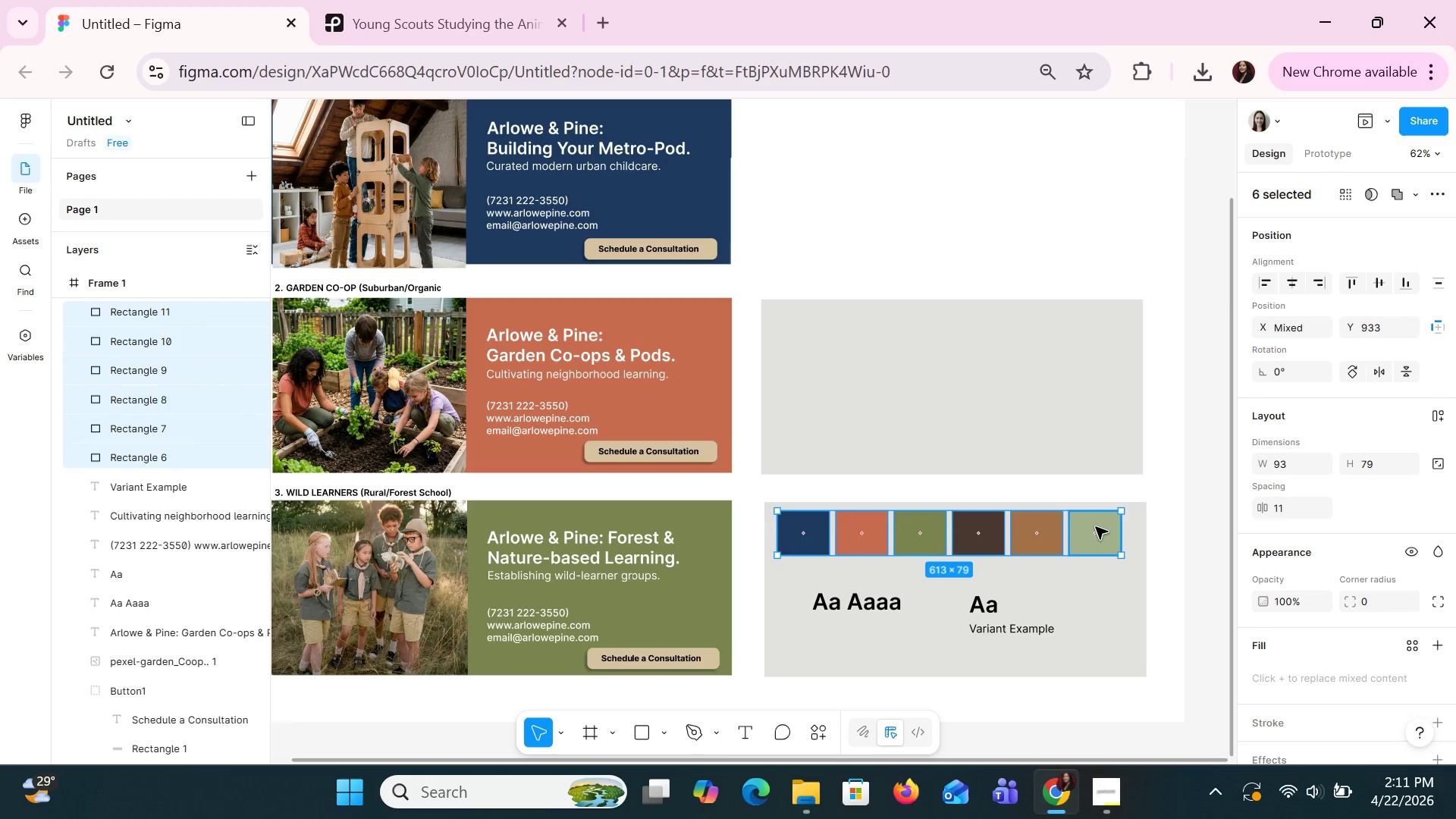 
key(Shift+ShiftLeft)
 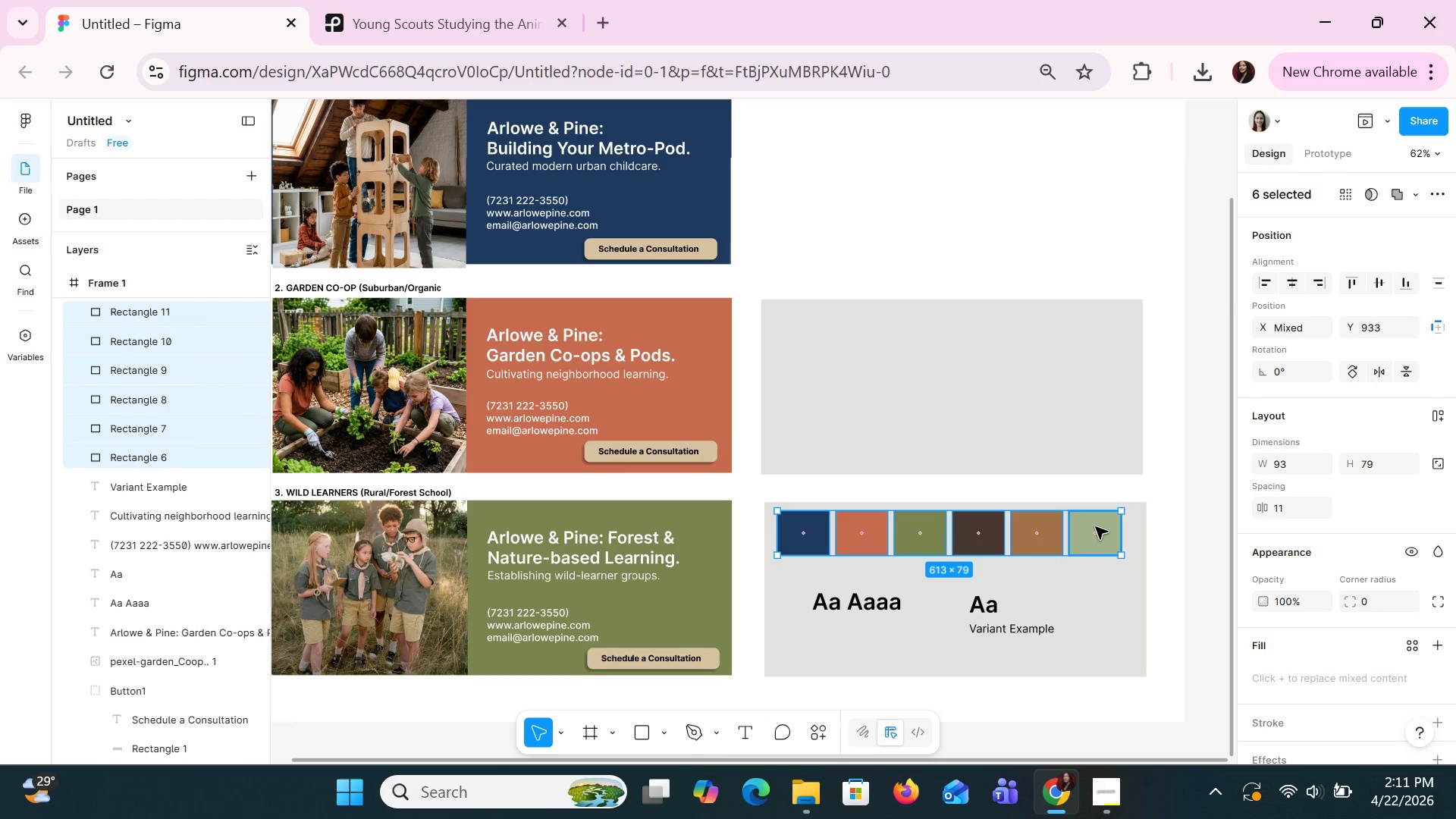 
key(Shift+ShiftLeft)
 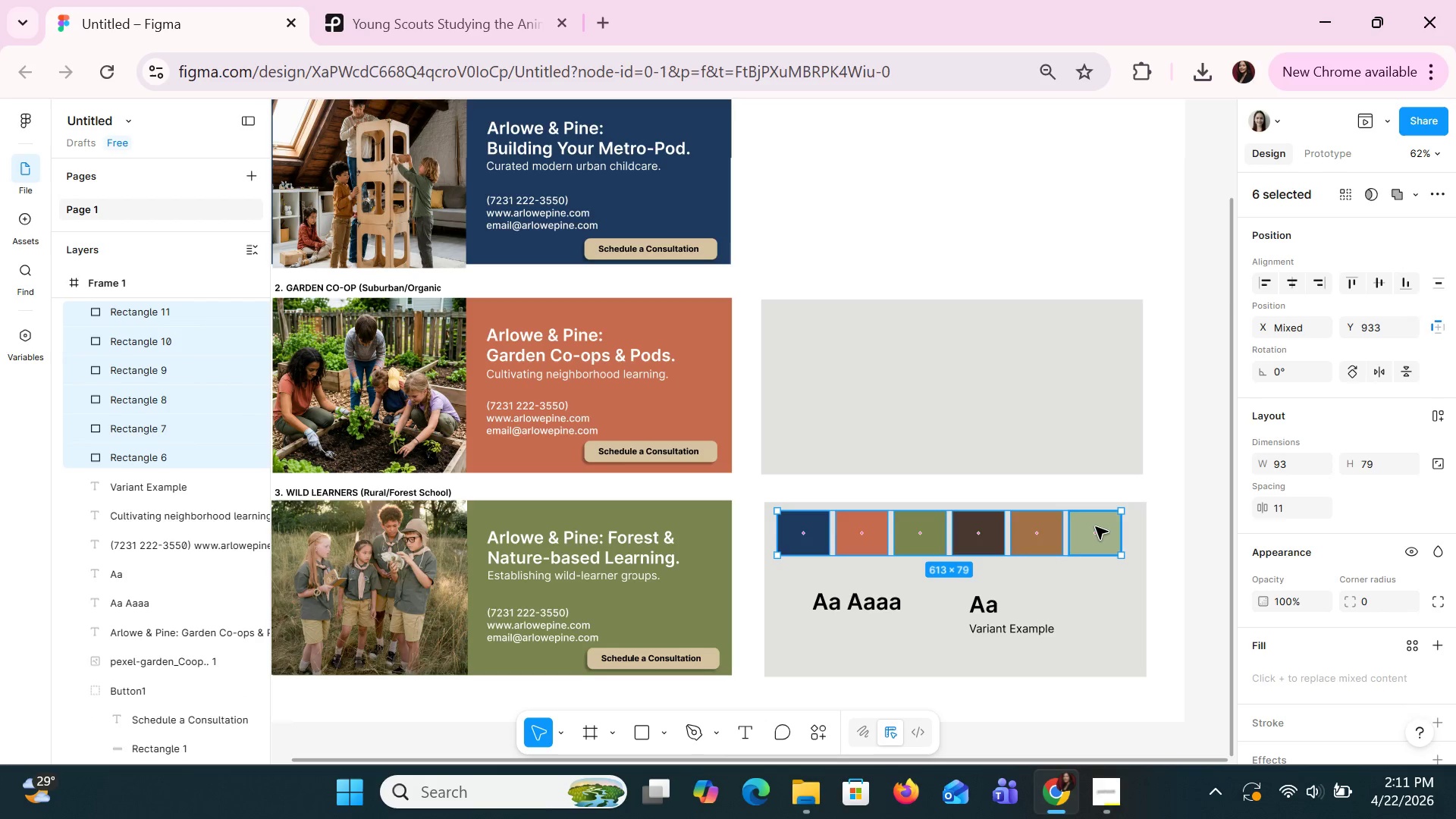 
key(Shift+ShiftLeft)
 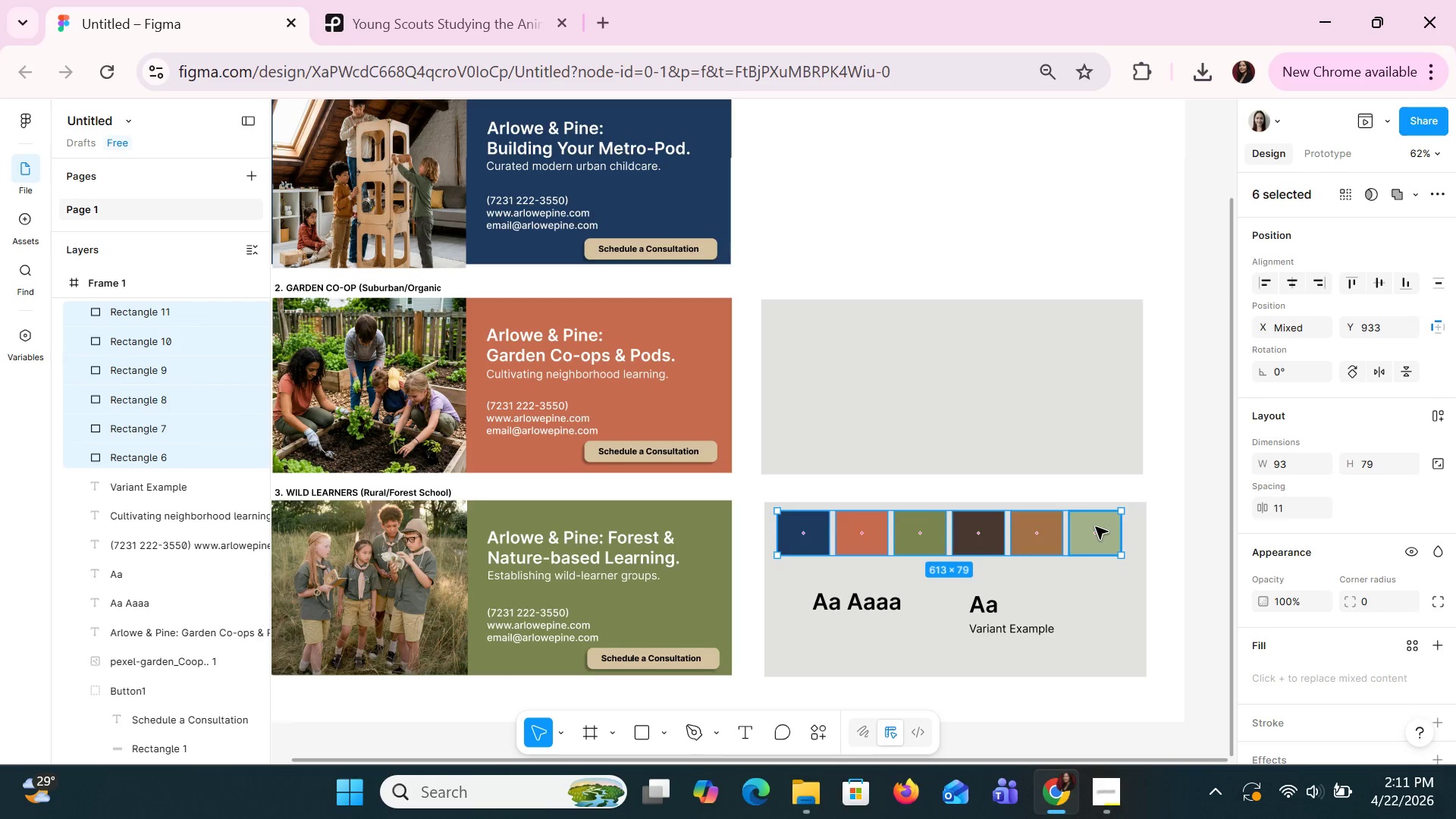 
key(Shift+ShiftLeft)
 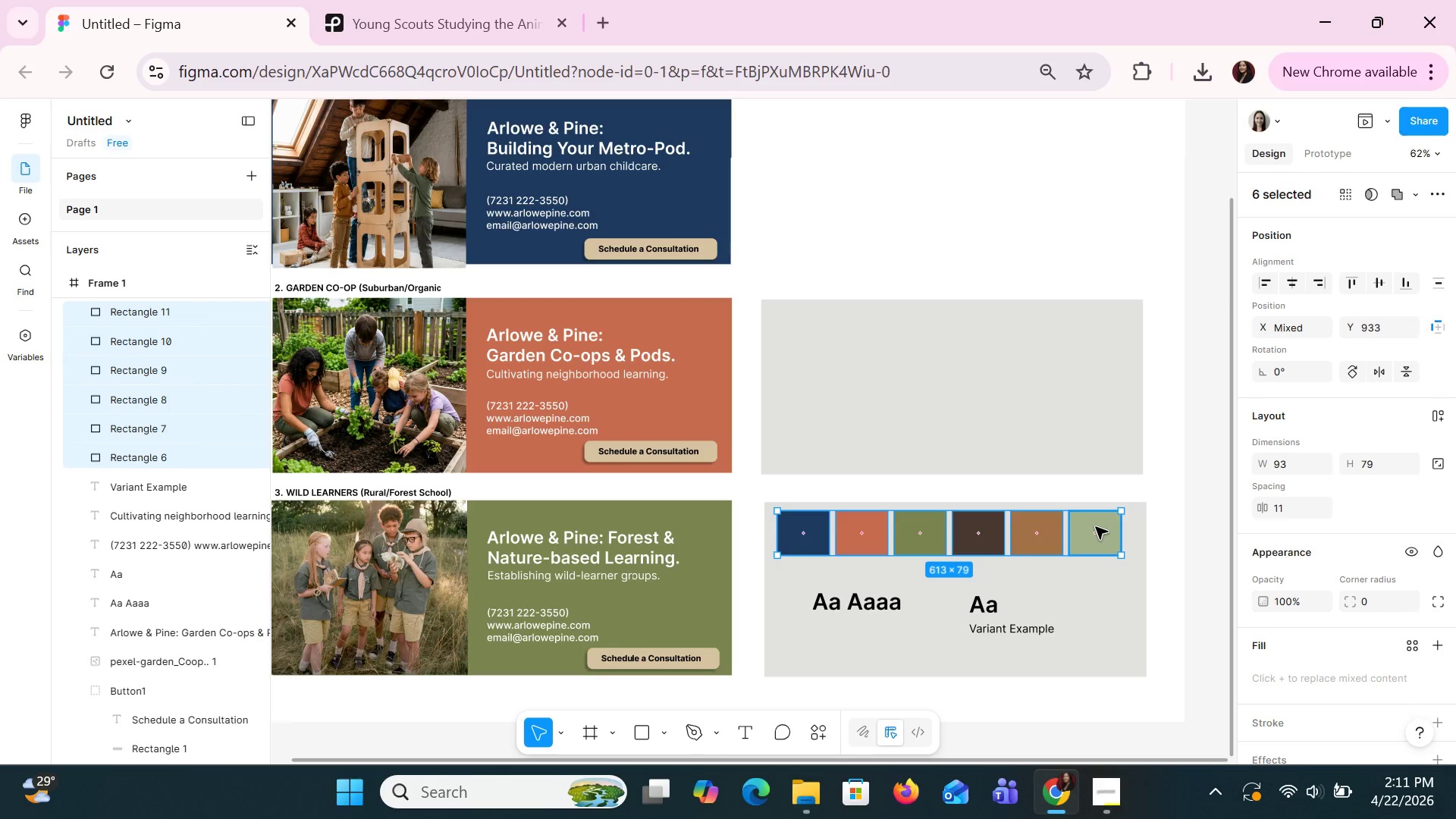 
key(Shift+ShiftLeft)
 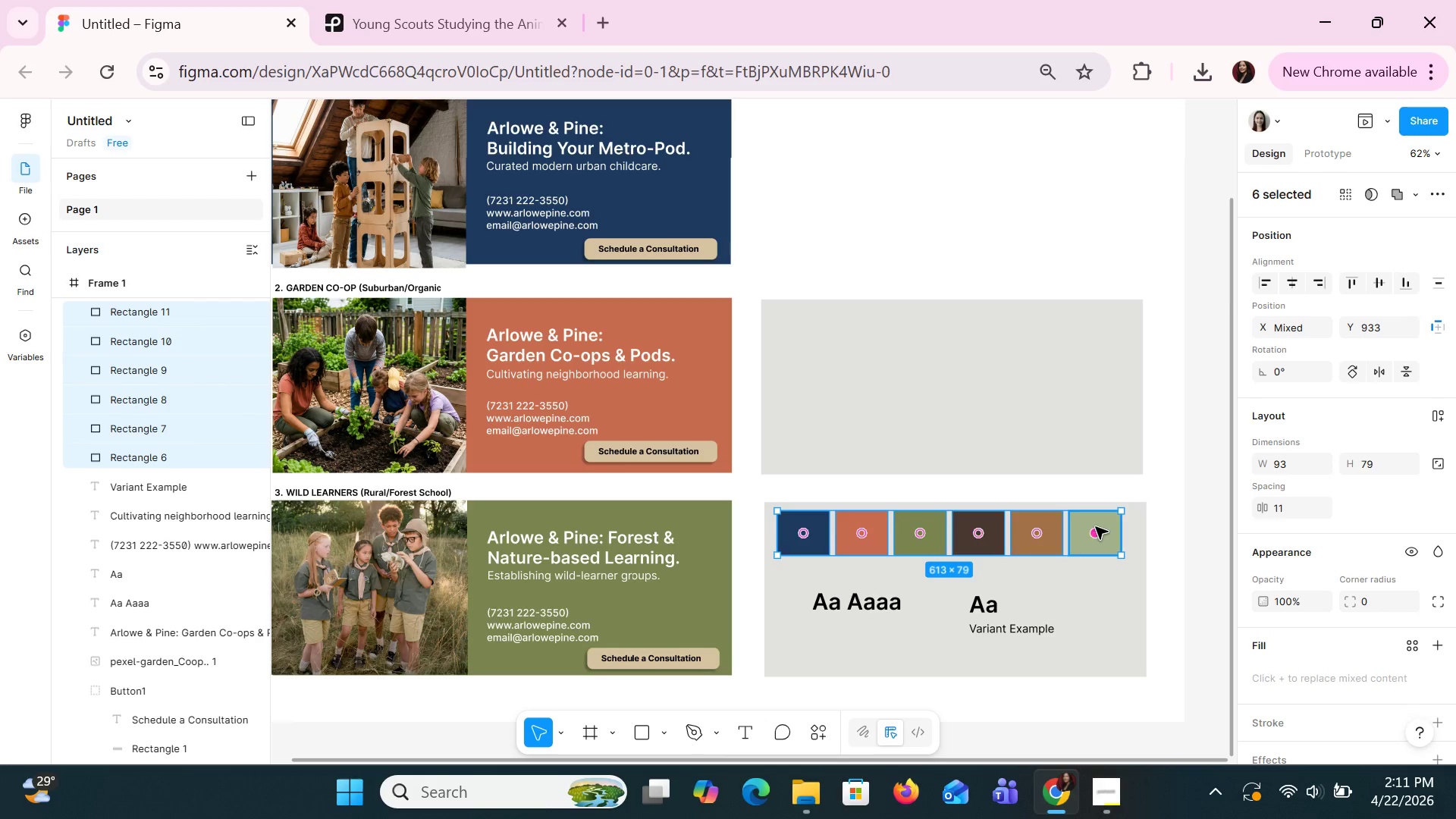 
key(Shift+ShiftLeft)
 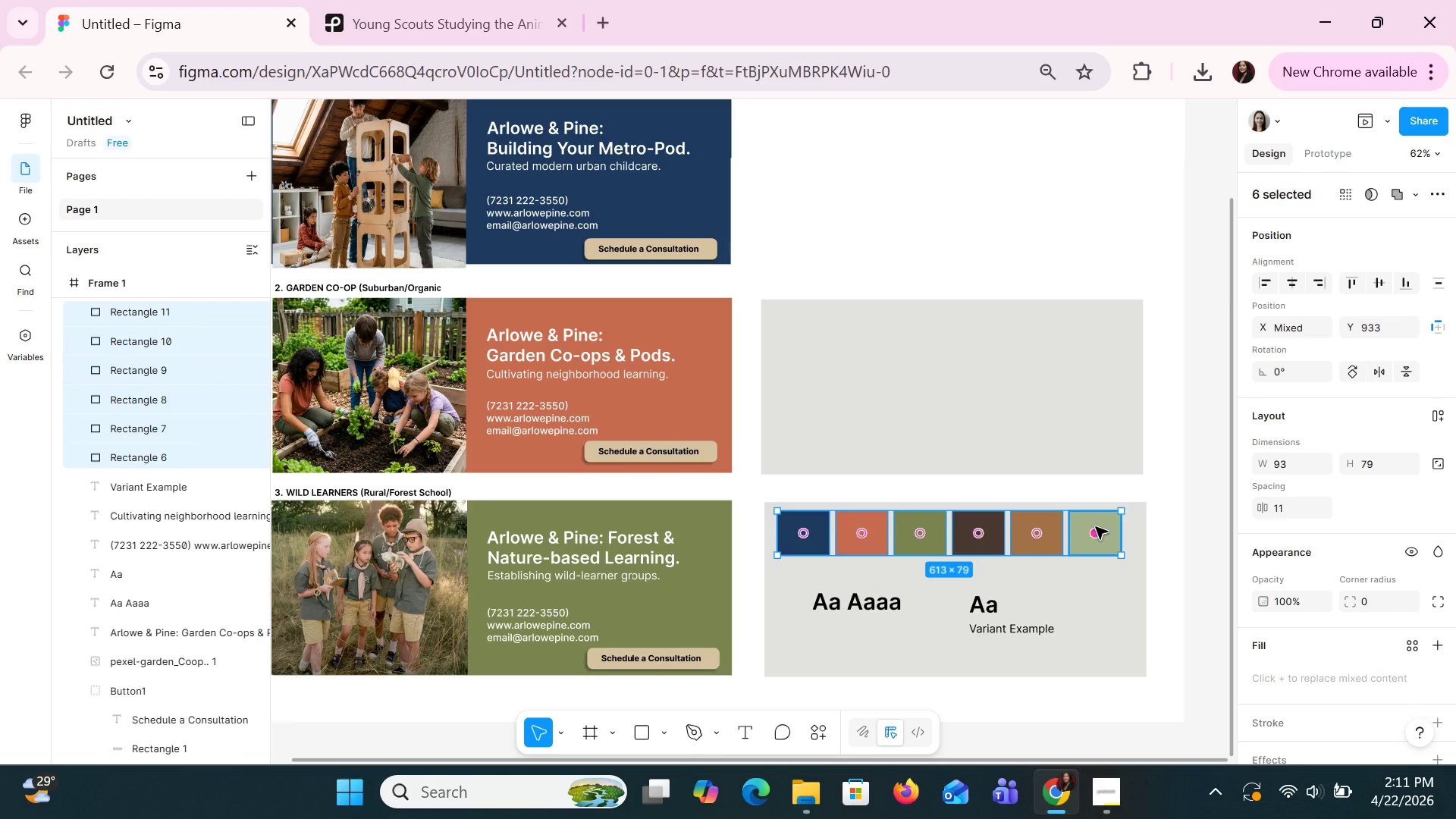 
key(Shift+ShiftLeft)
 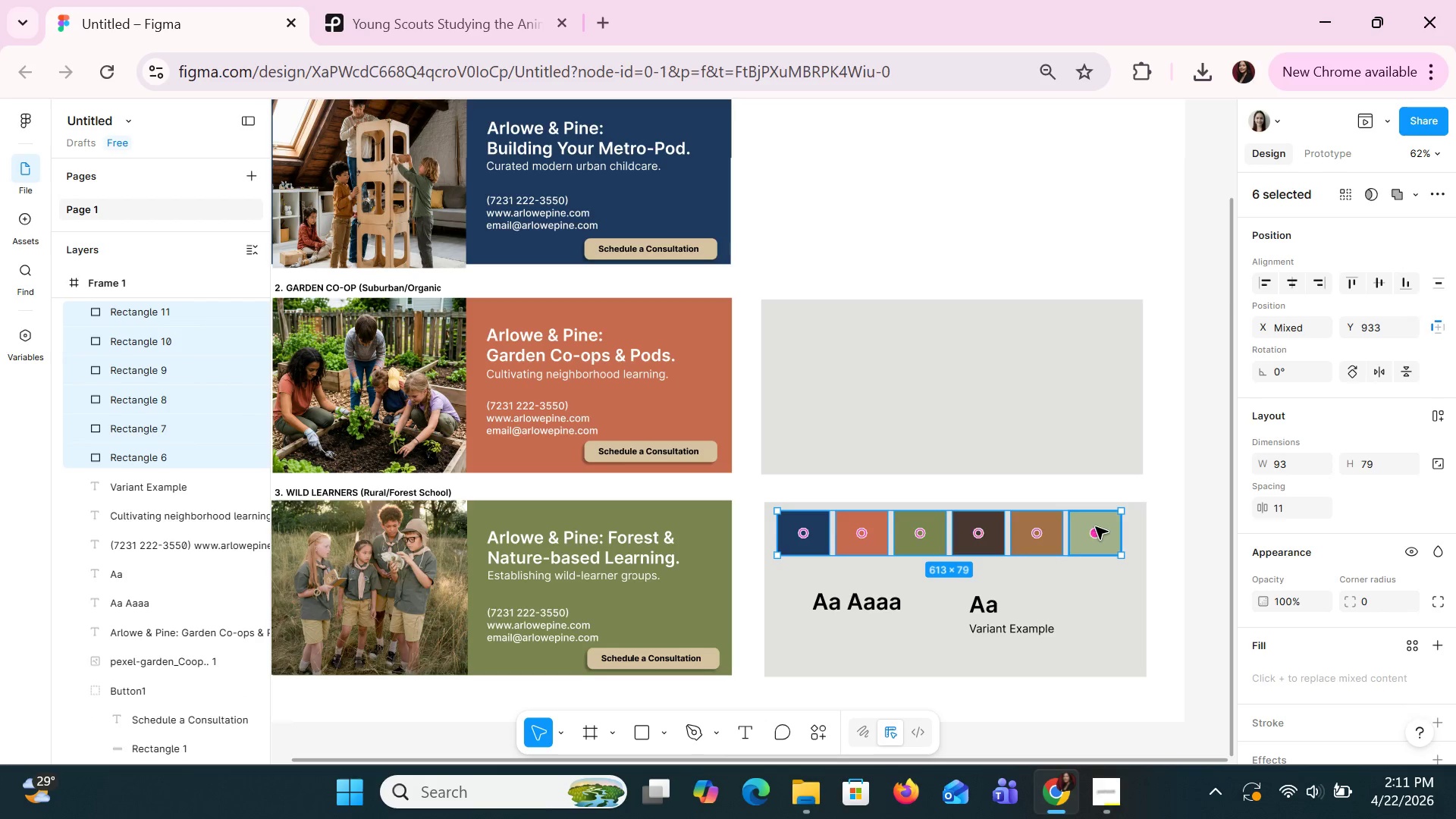 
key(Shift+ShiftLeft)
 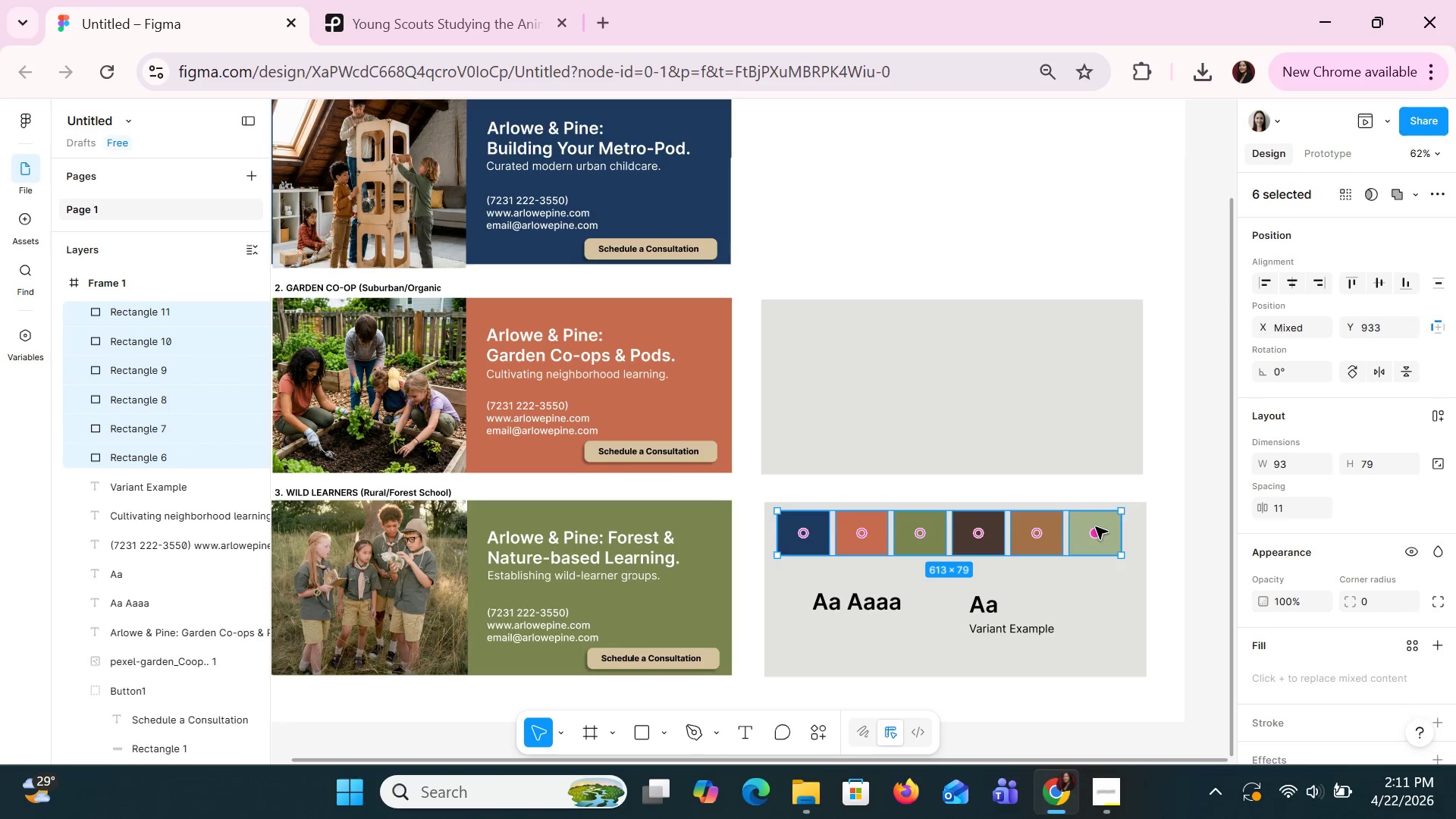 
left_click_drag(start_coordinate=[1095, 526], to_coordinate=[1097, 541])
 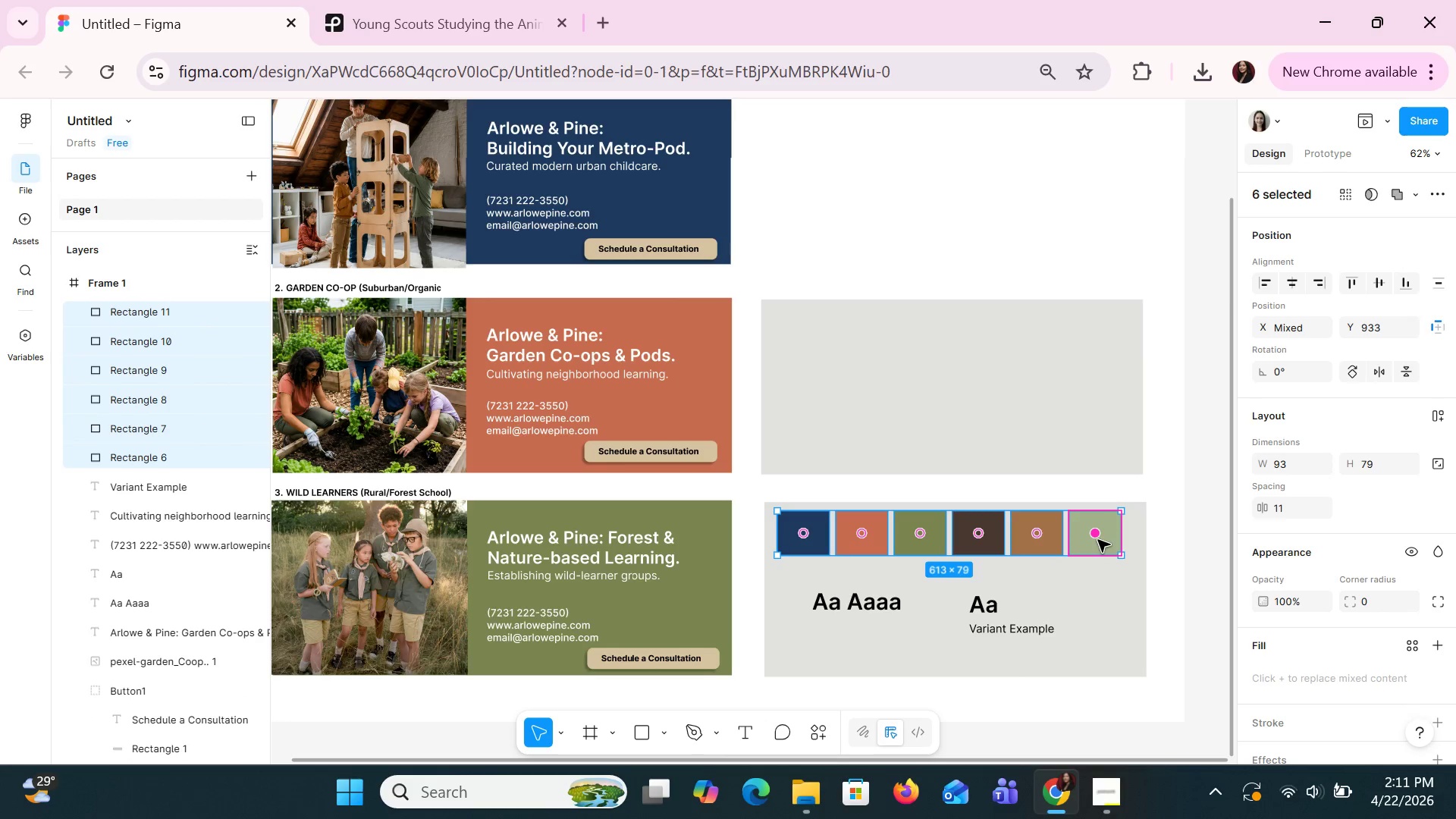 
key(Control+Z)
 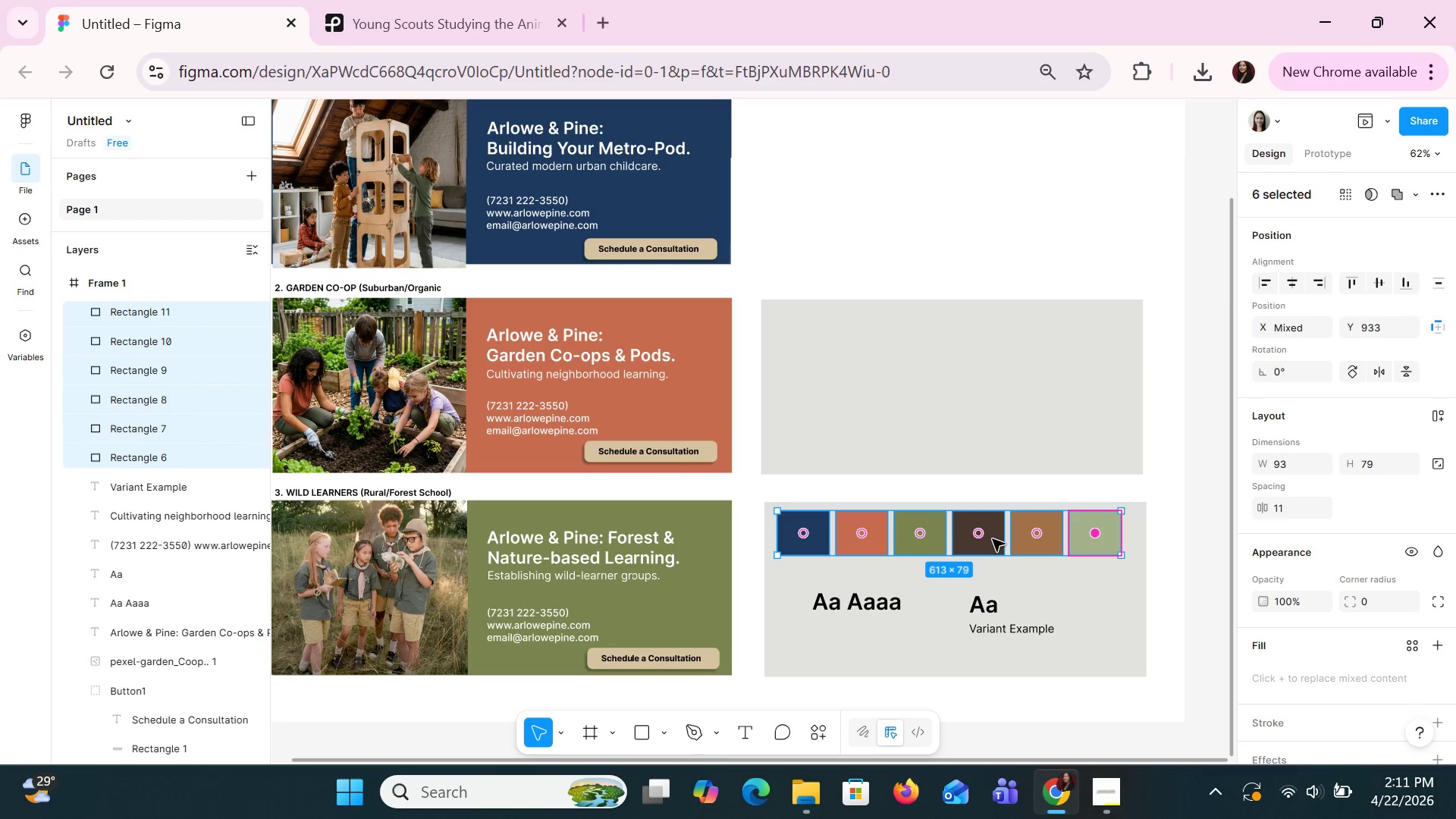 
left_click_drag(start_coordinate=[996, 535], to_coordinate=[994, 551])
 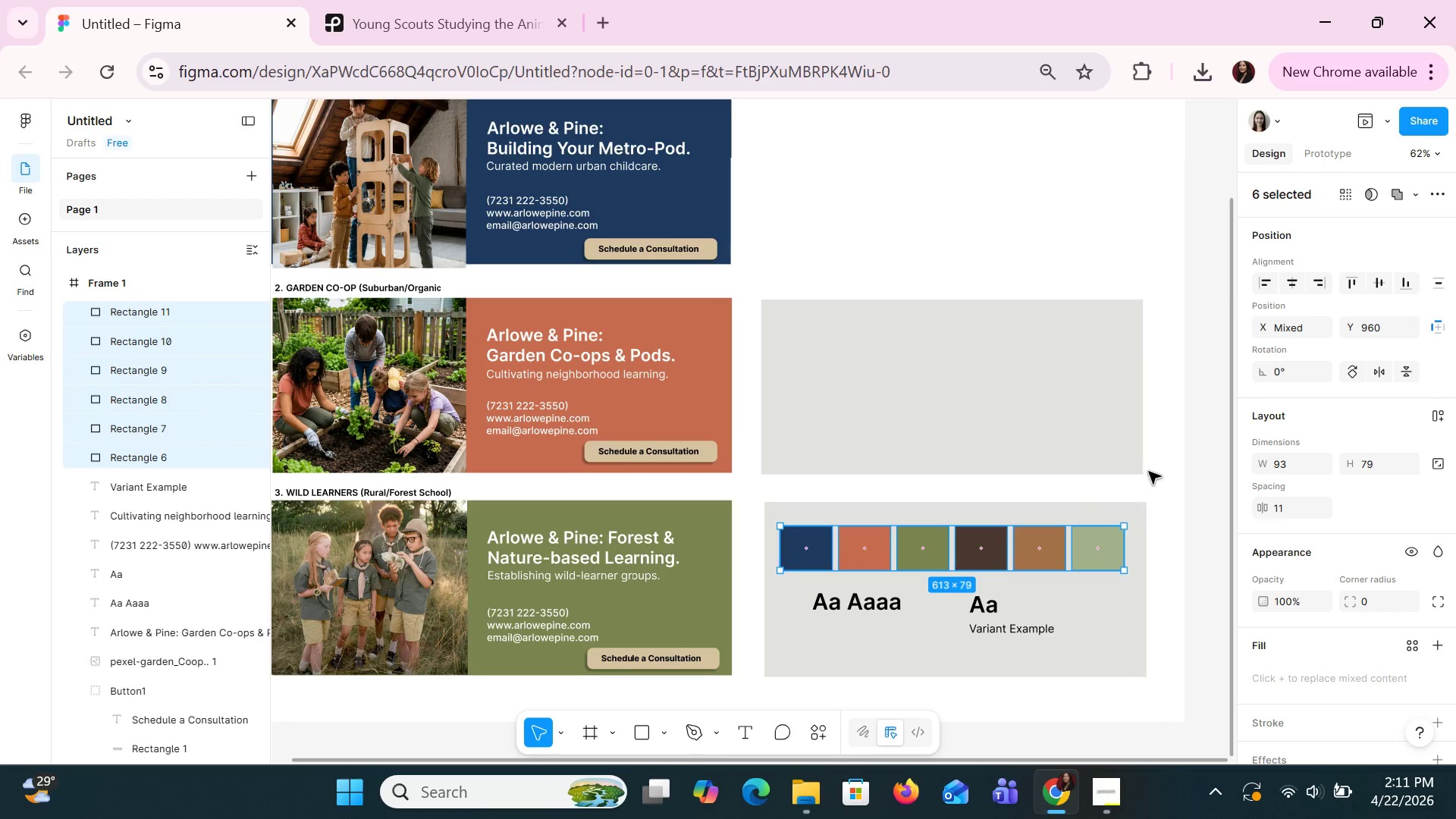 
left_click([1157, 457])
 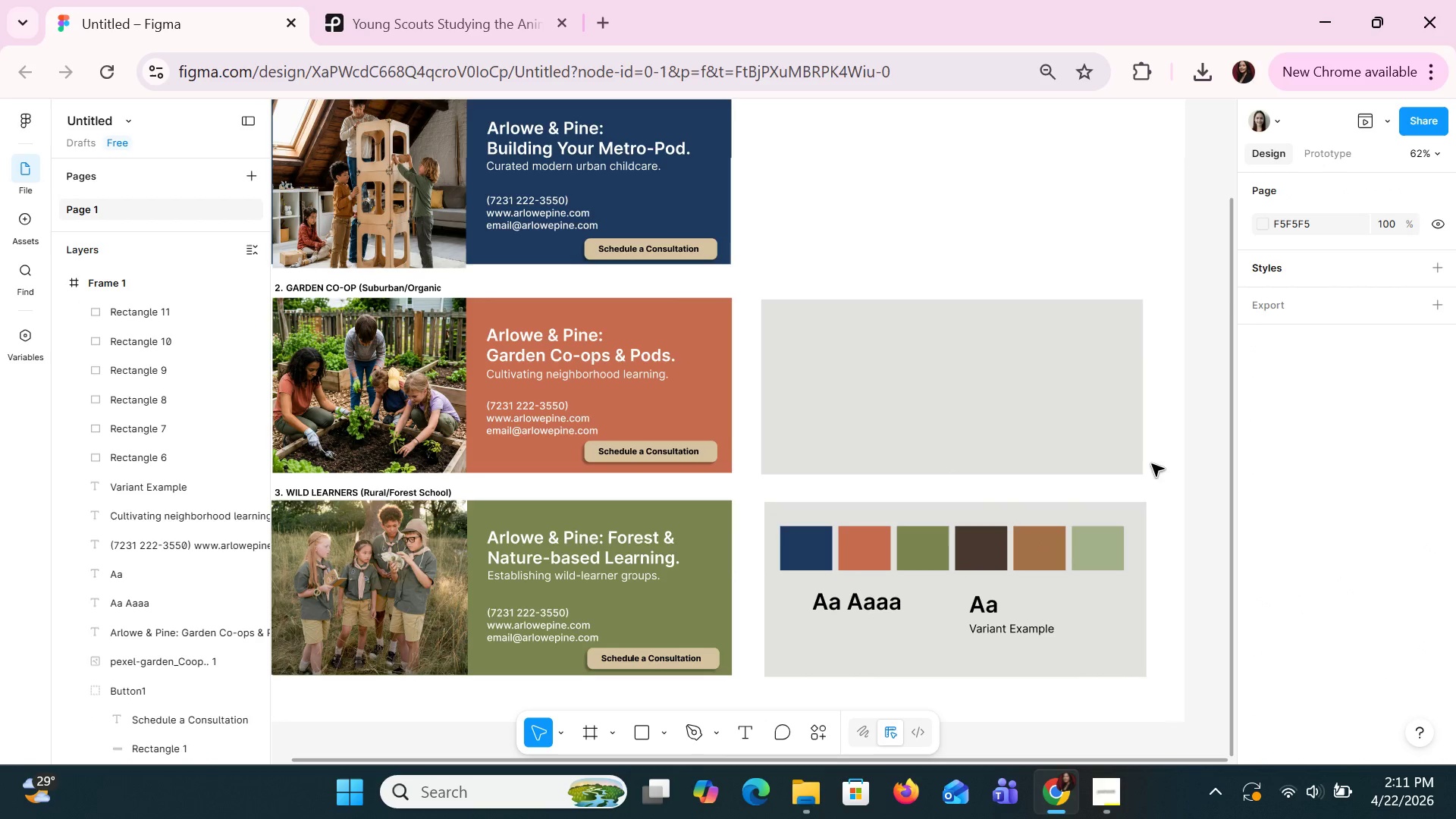 
left_click([1050, 428])
 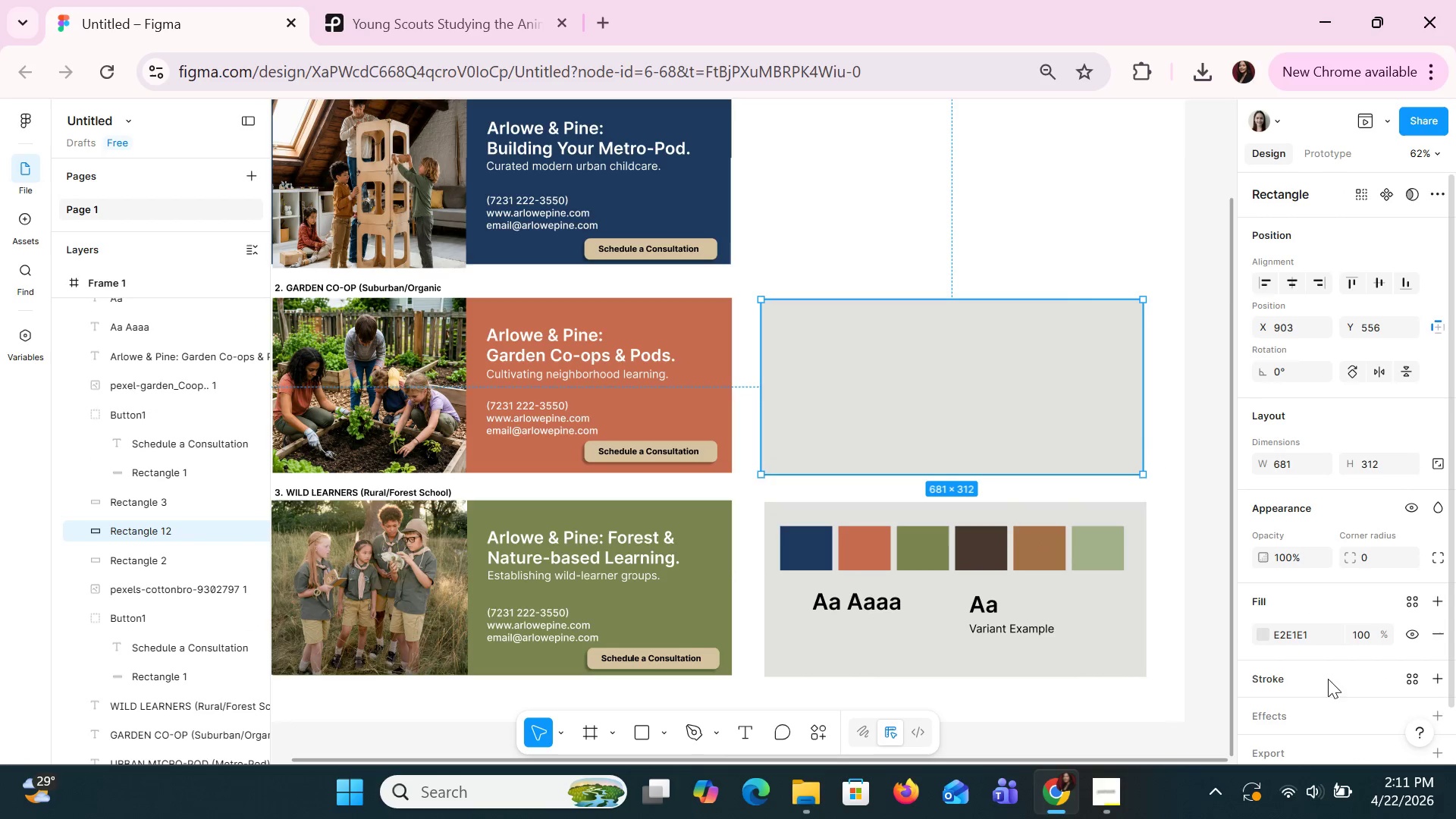 
scroll: coordinate [1312, 645], scroll_direction: down, amount: 2.0
 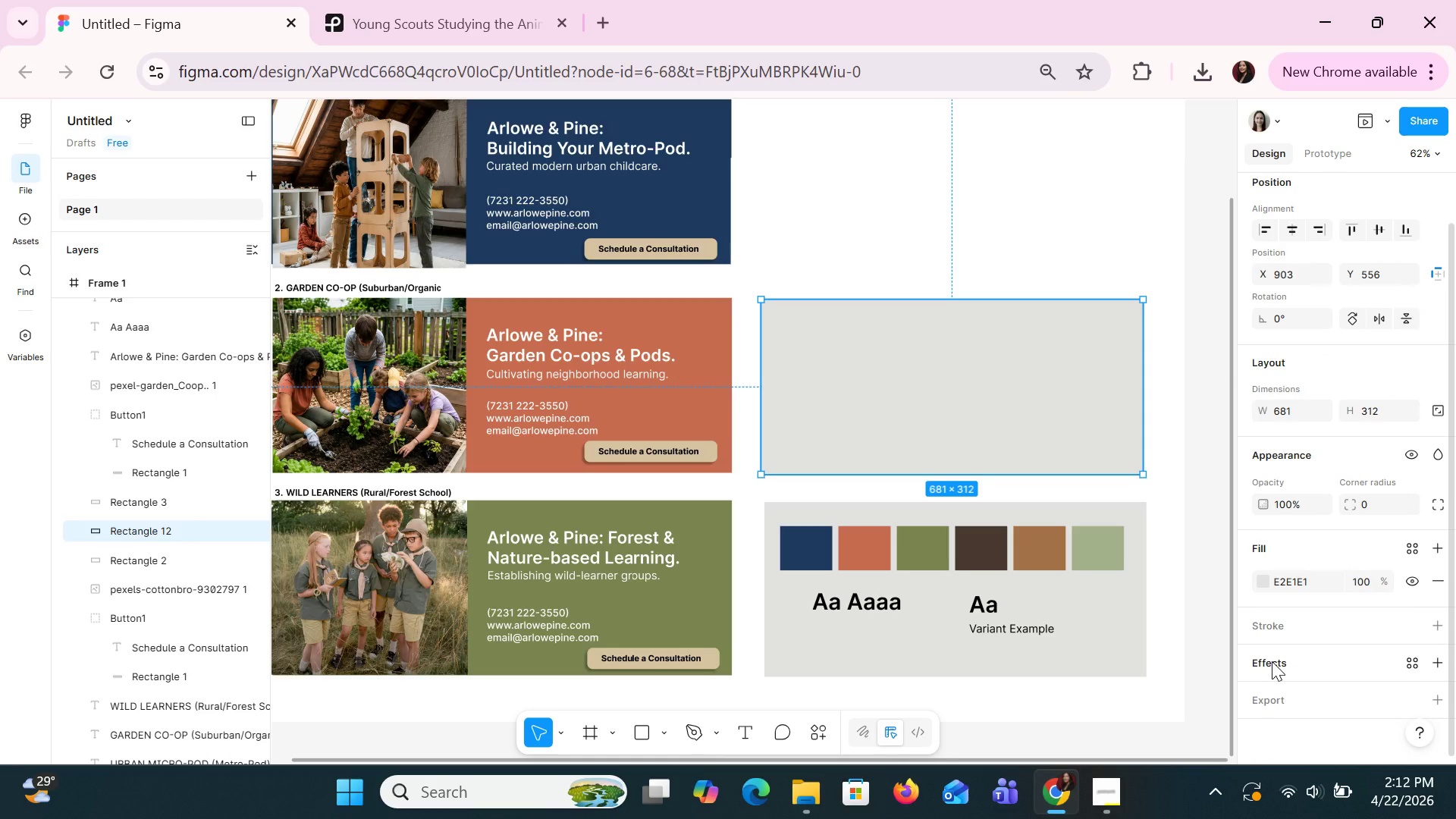 
left_click([1272, 661])
 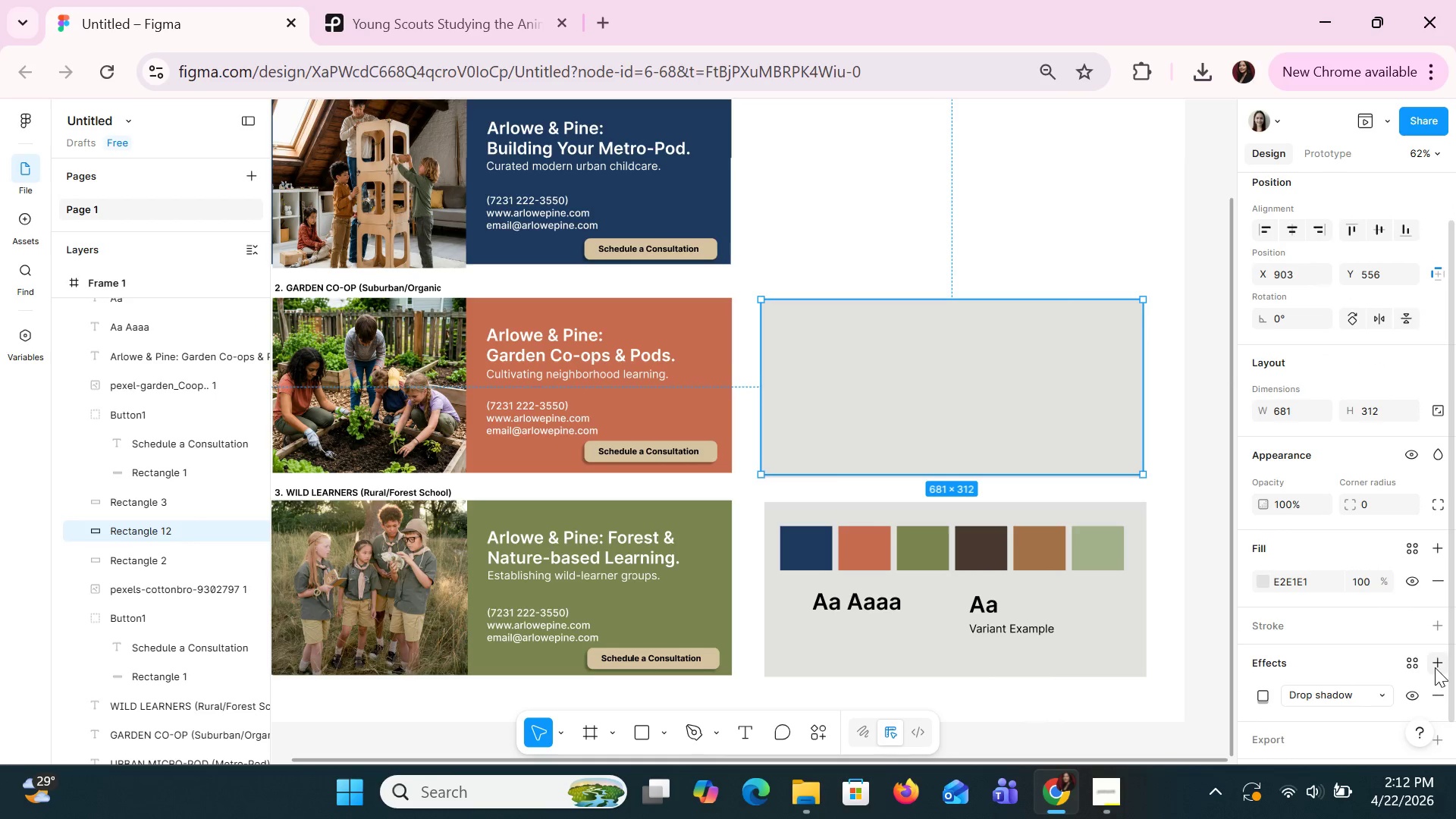 
left_click([1442, 692])
 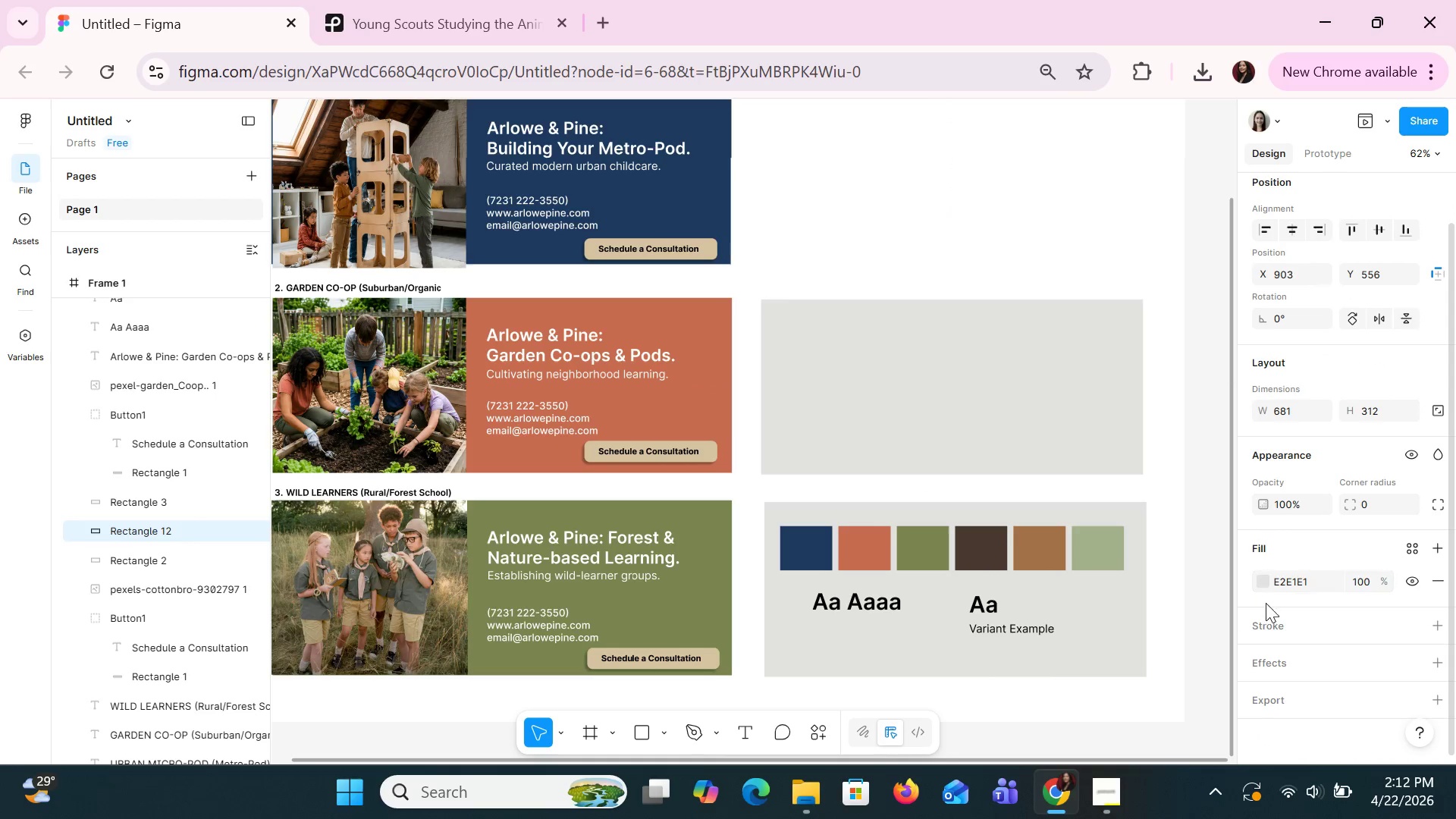 
left_click([1266, 625])
 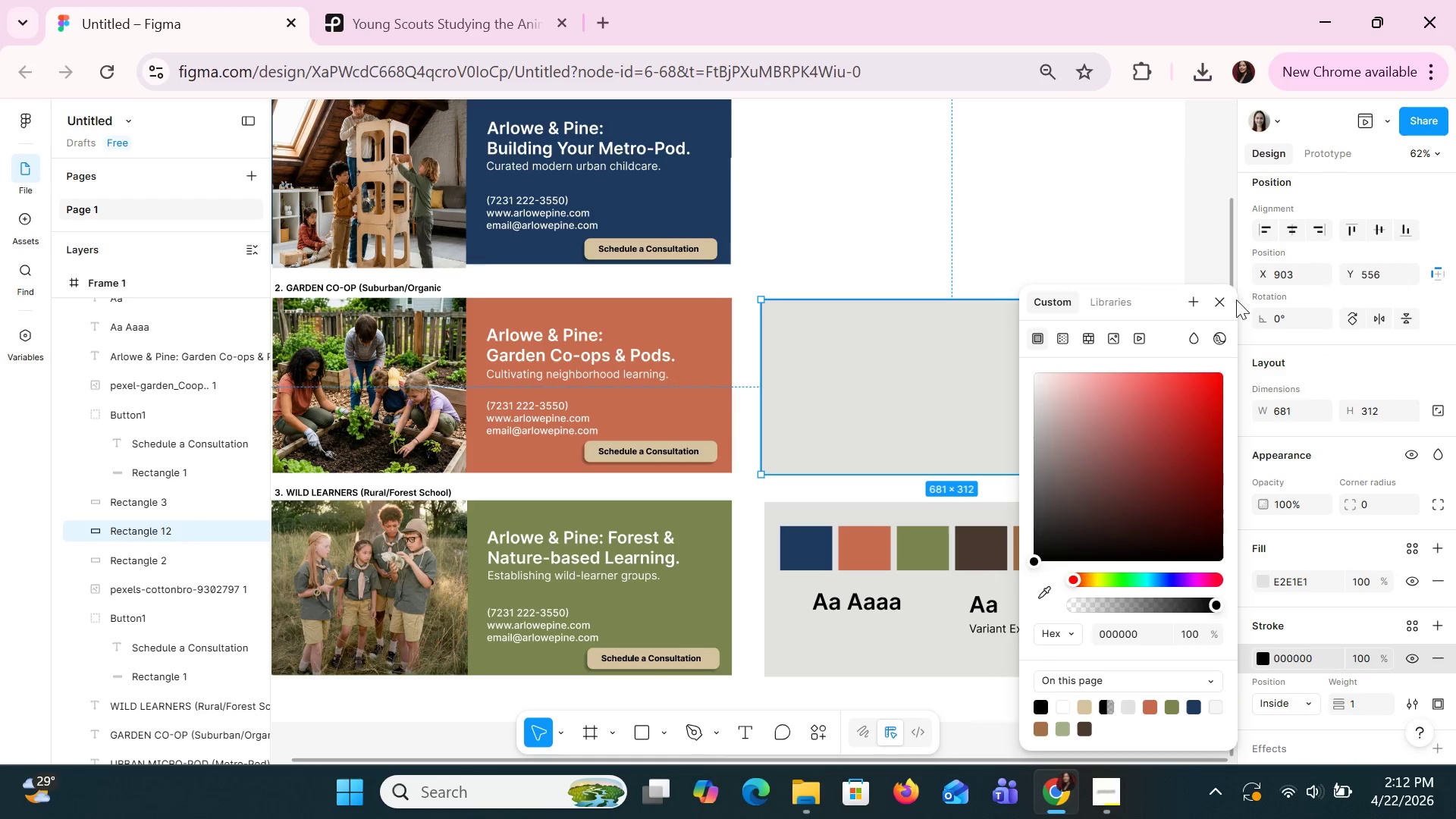 
left_click([1222, 303])
 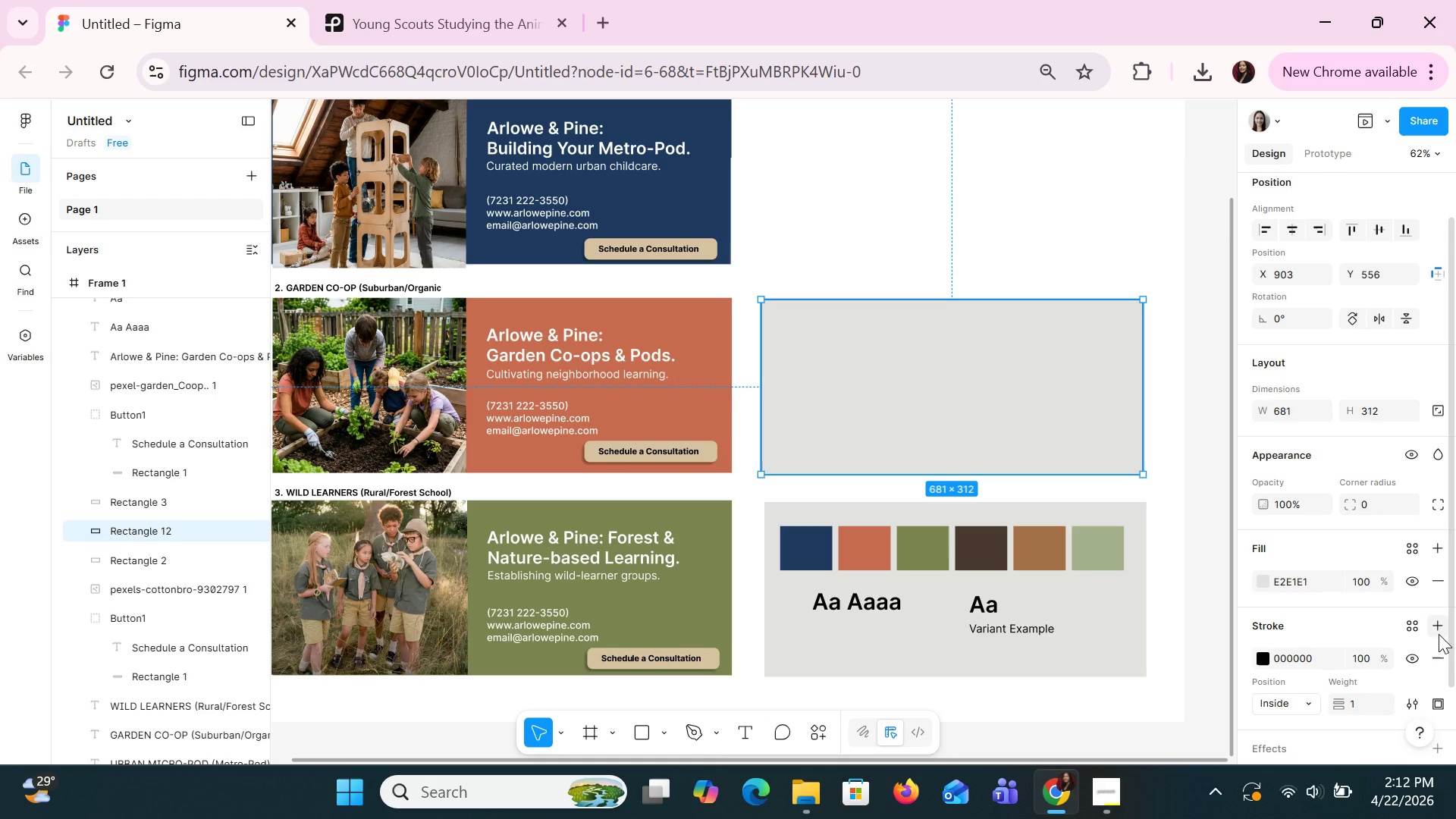 
left_click([1443, 656])
 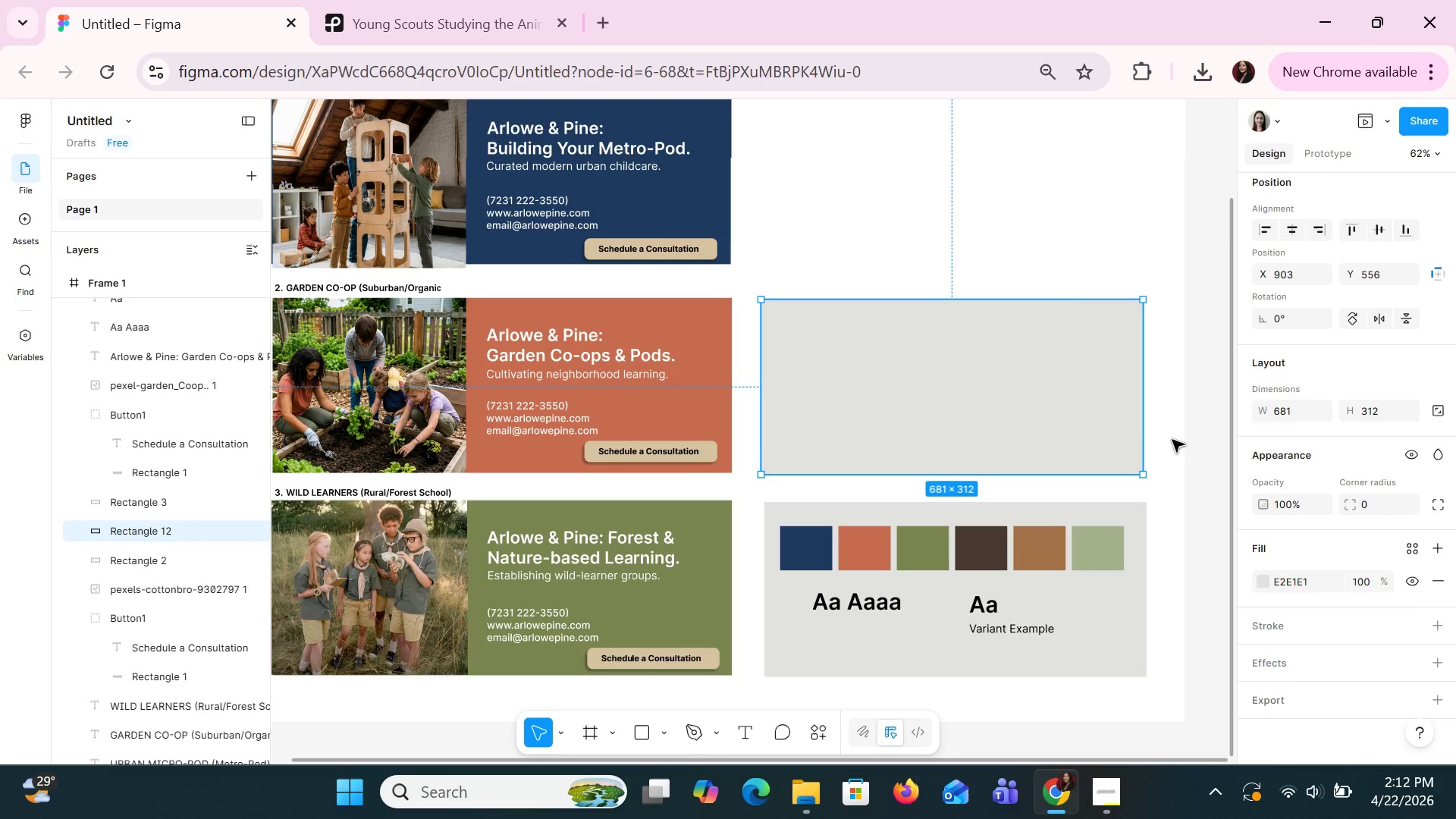 
left_click([1125, 416])
 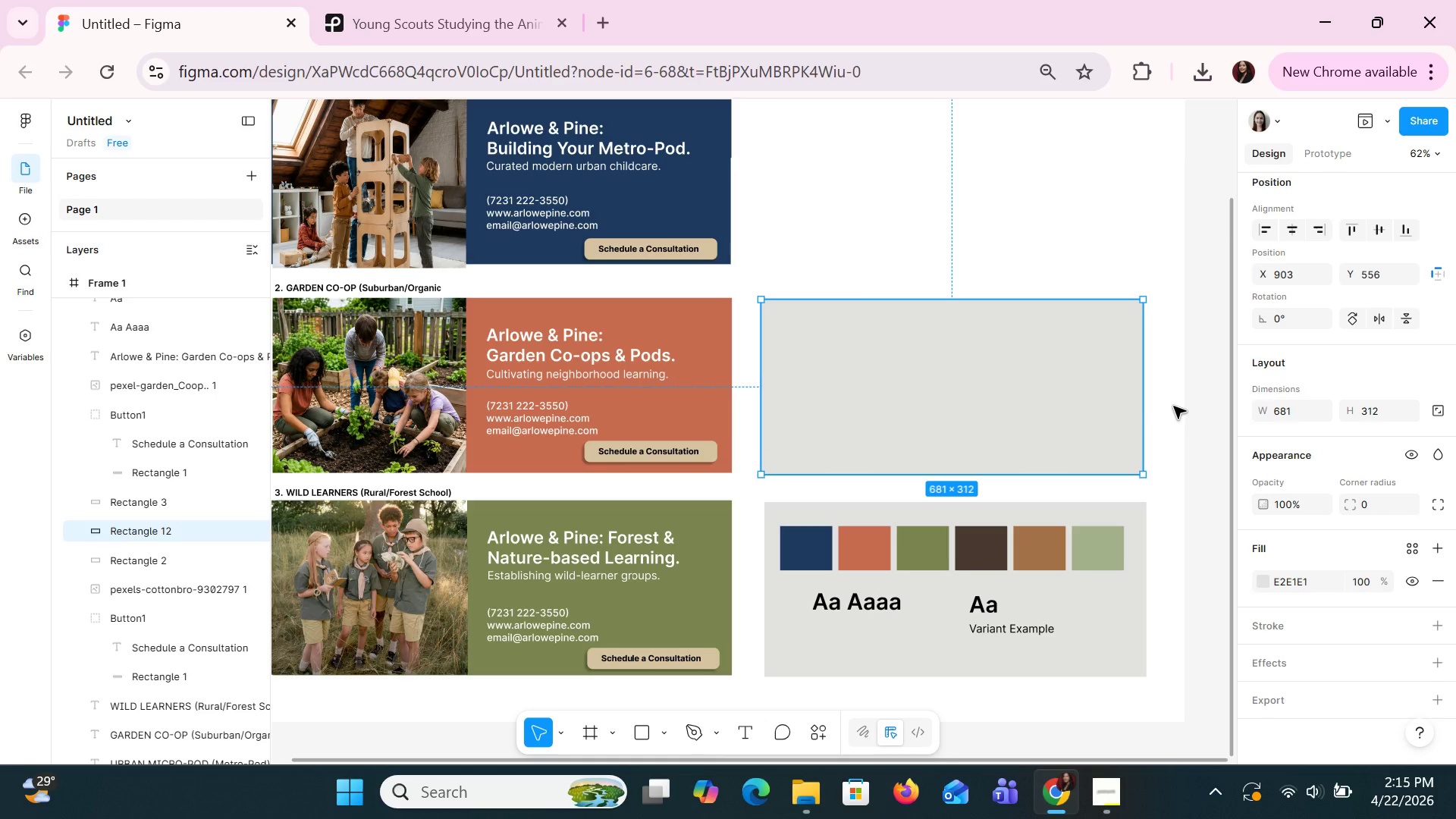 
wait(225.88)
 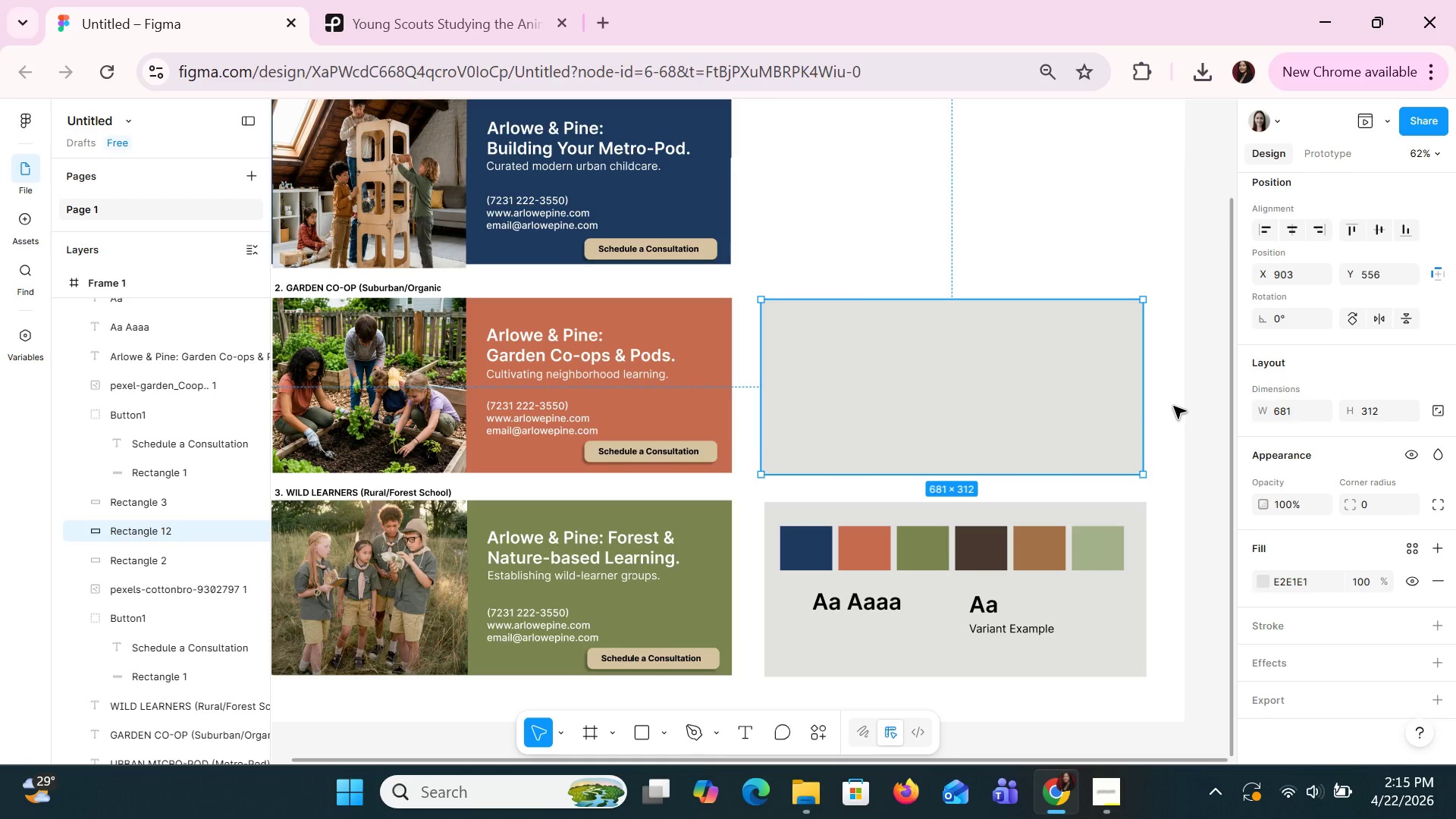 
left_click([1040, 223])
 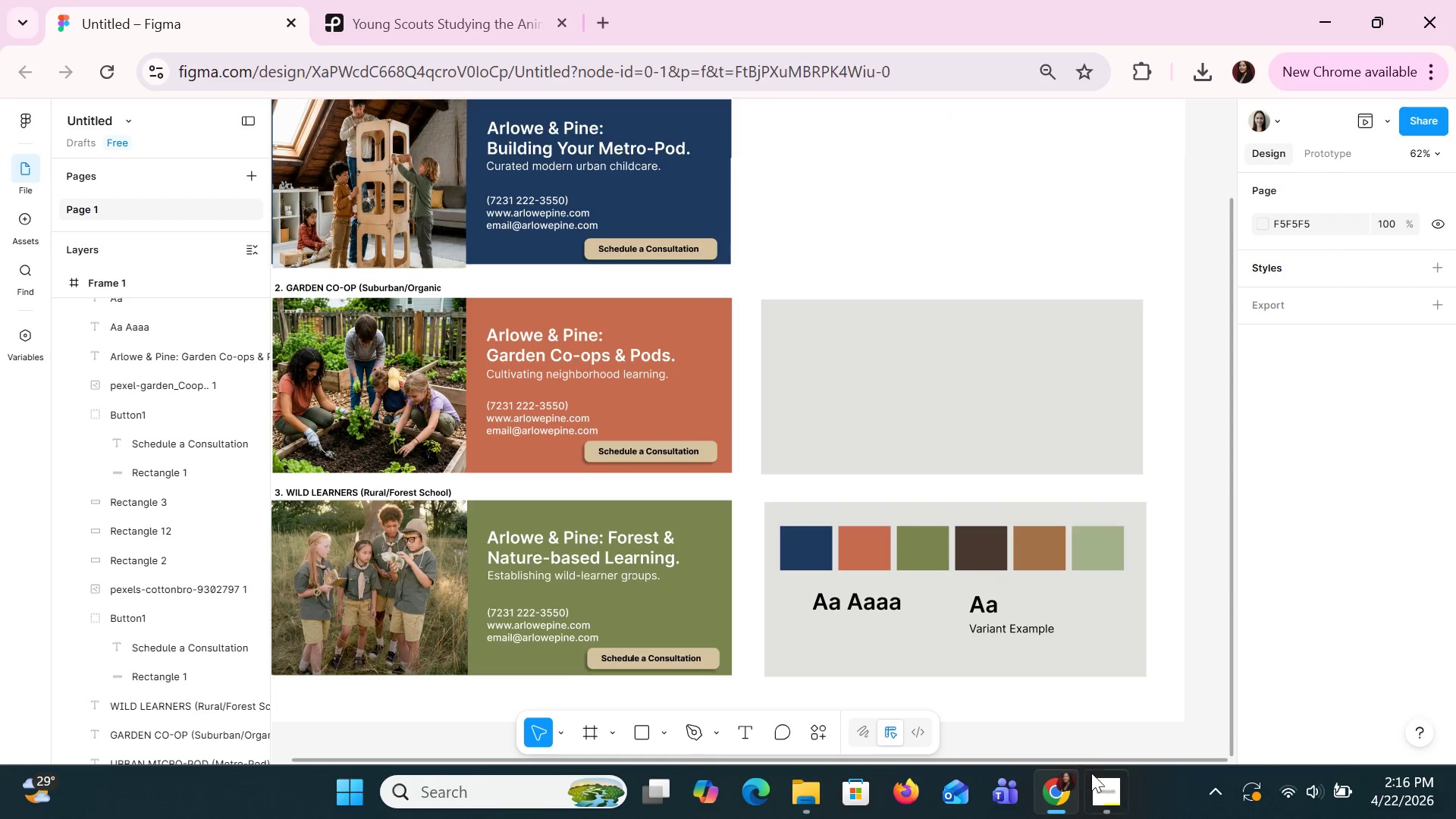 
left_click([1096, 777])